 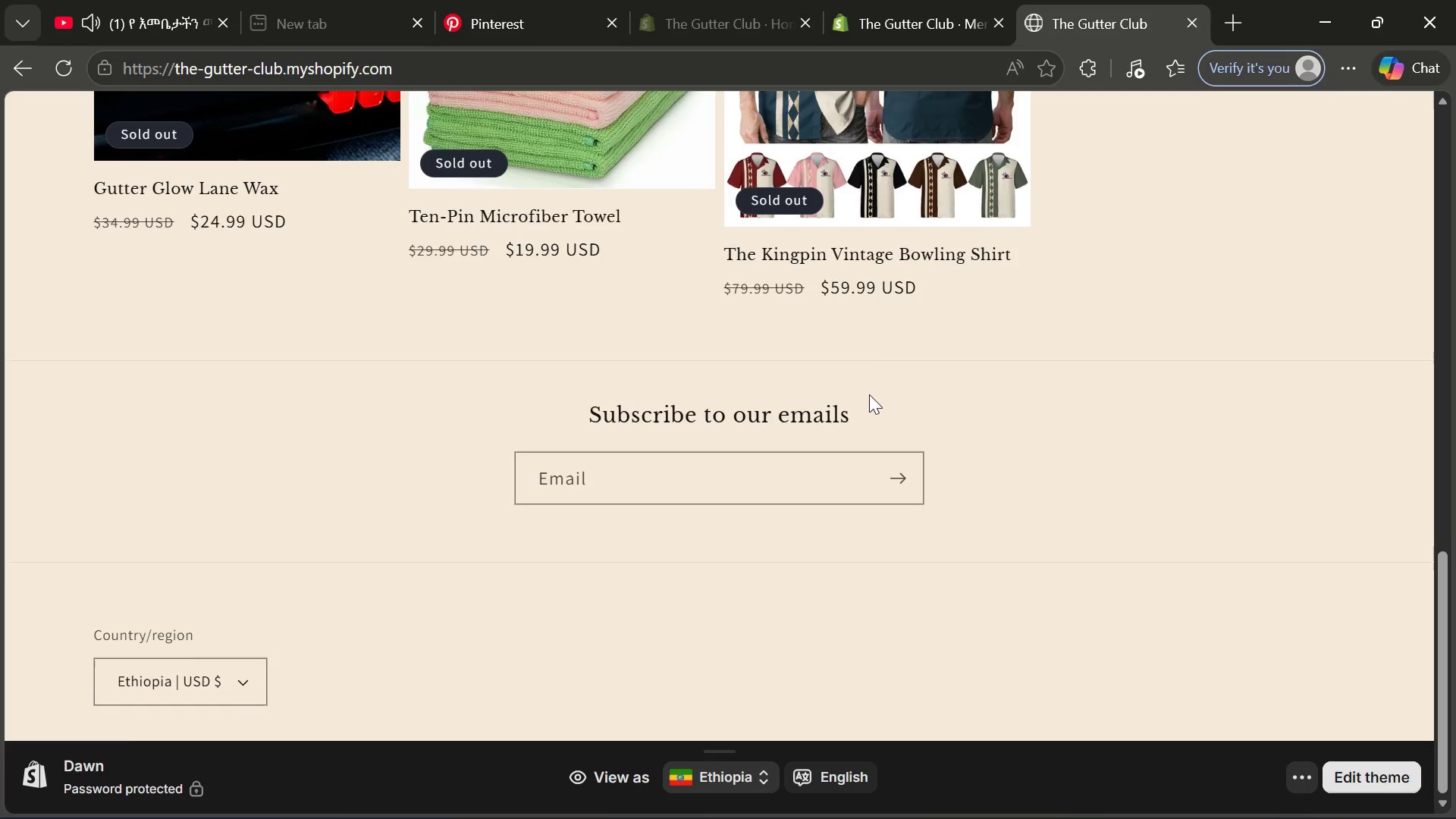 
left_click([746, 191])
 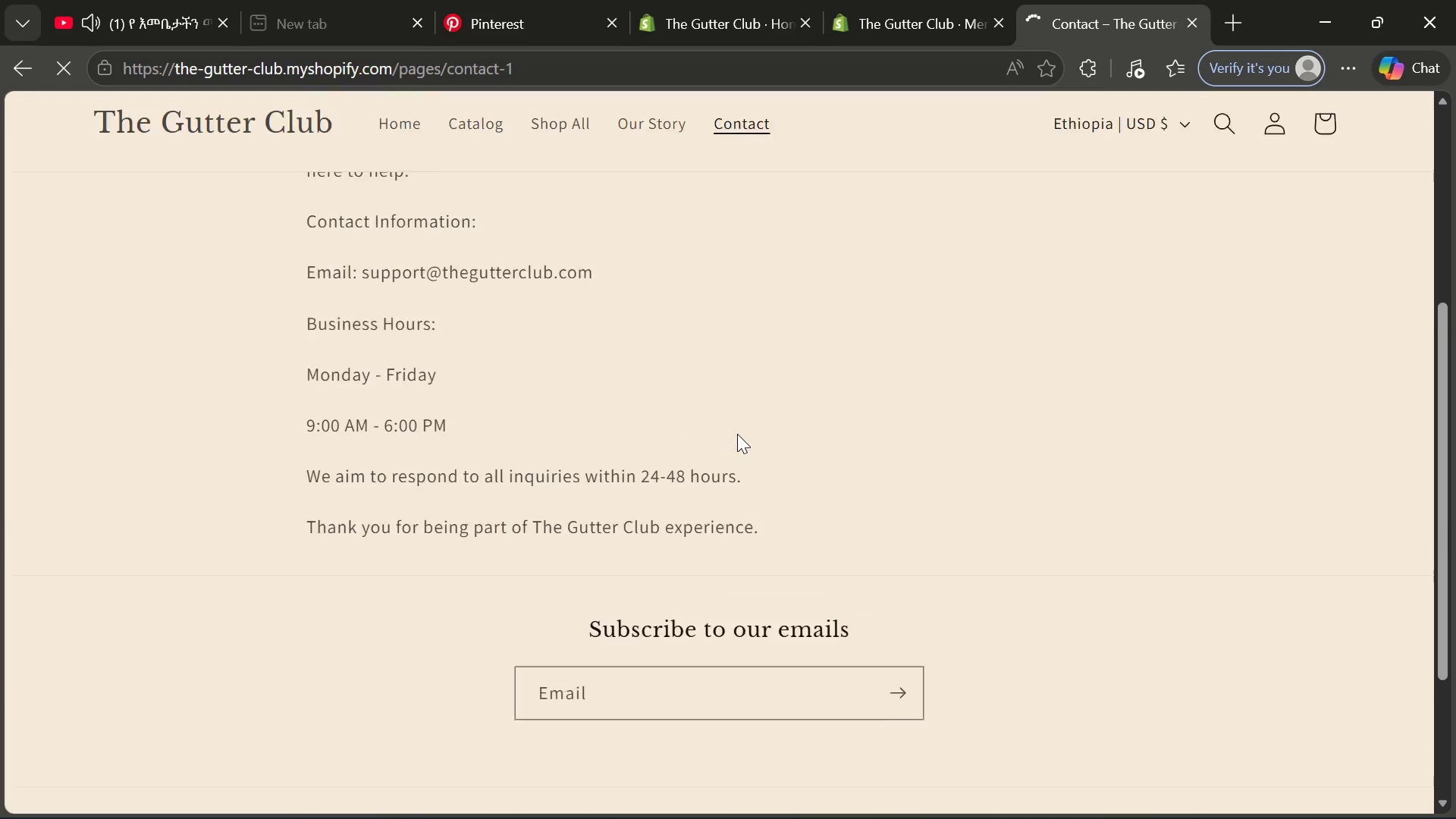 
wait(16.64)
 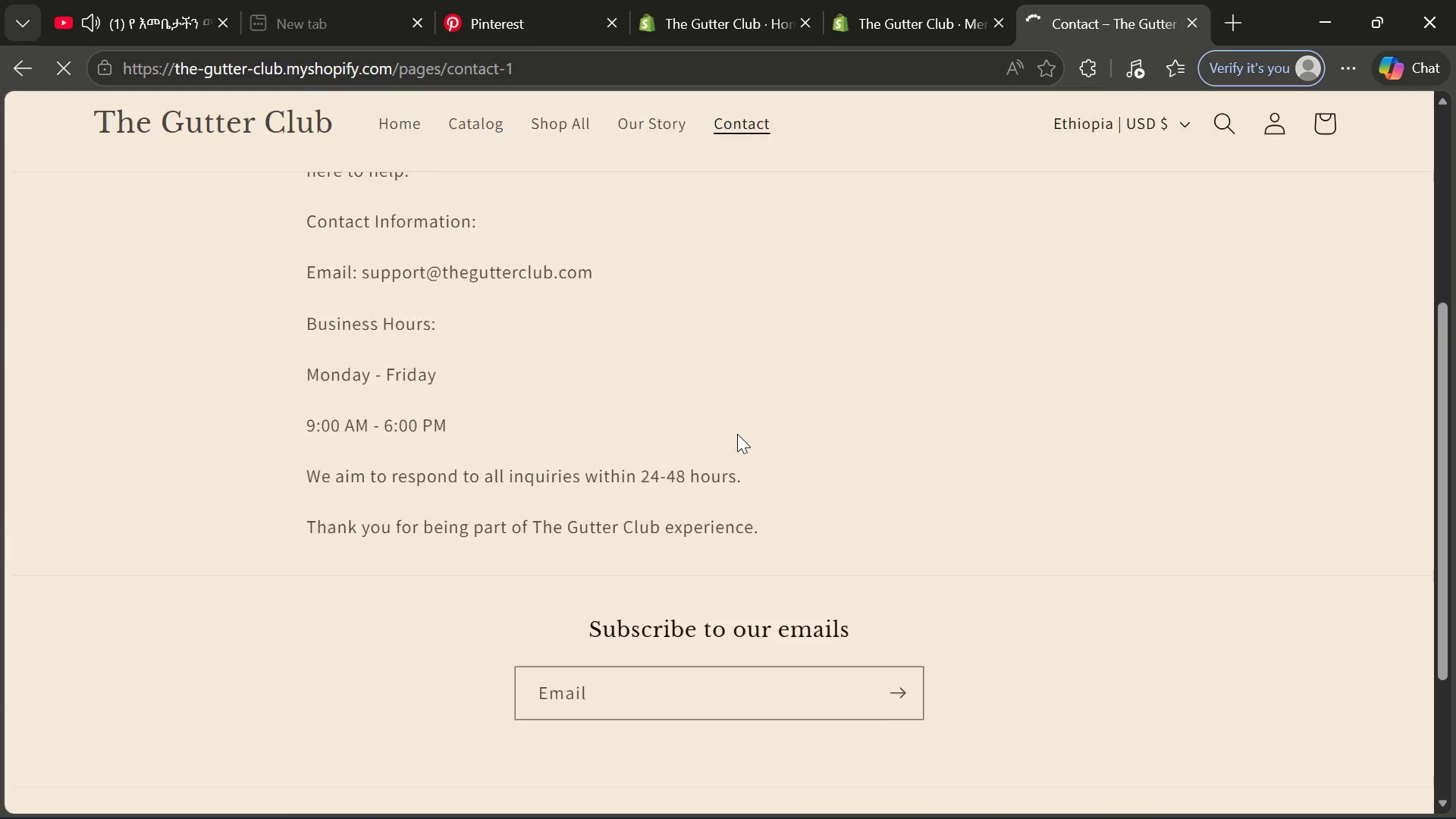 
left_click([539, 20])
 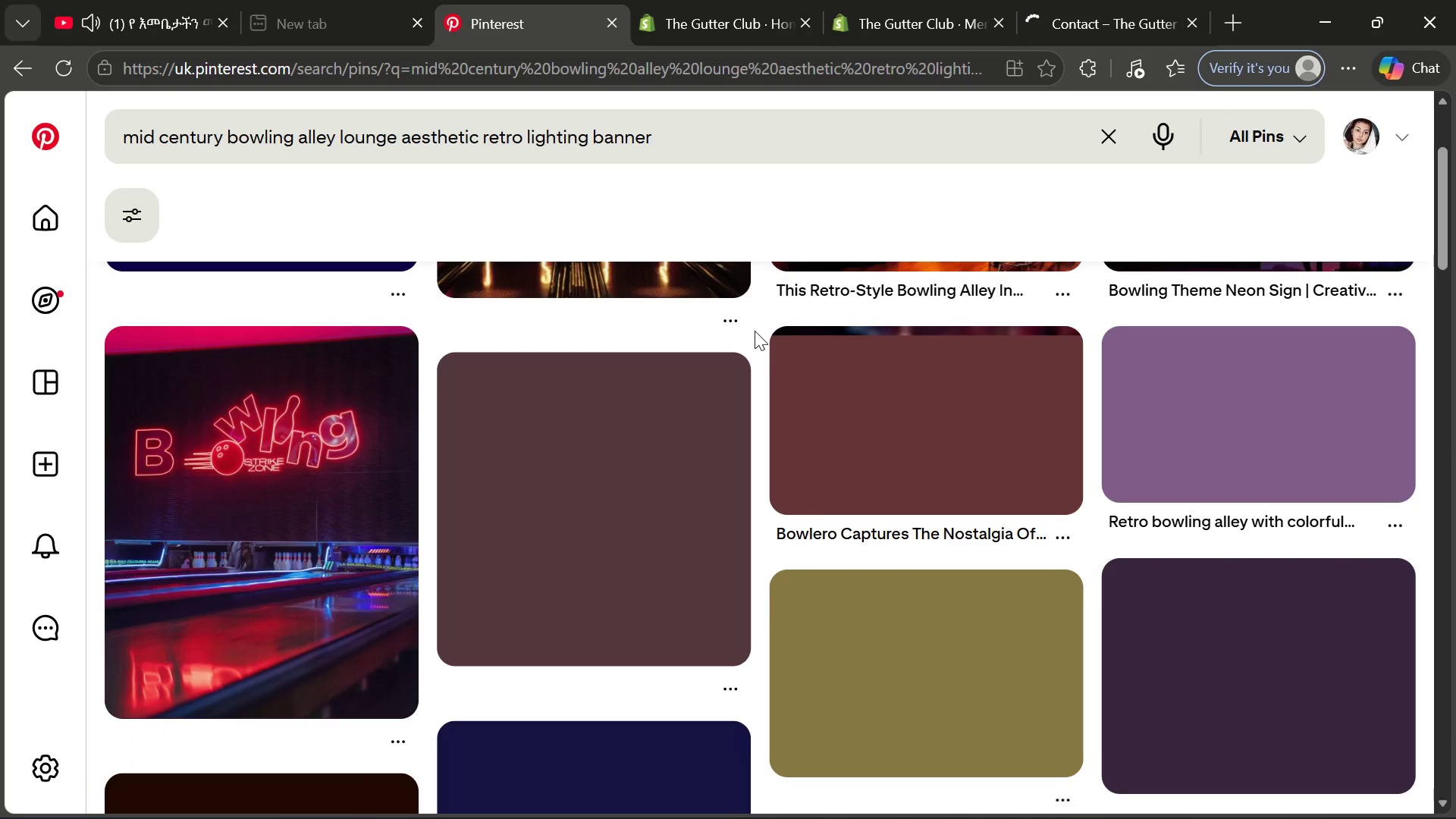 
wait(19.78)
 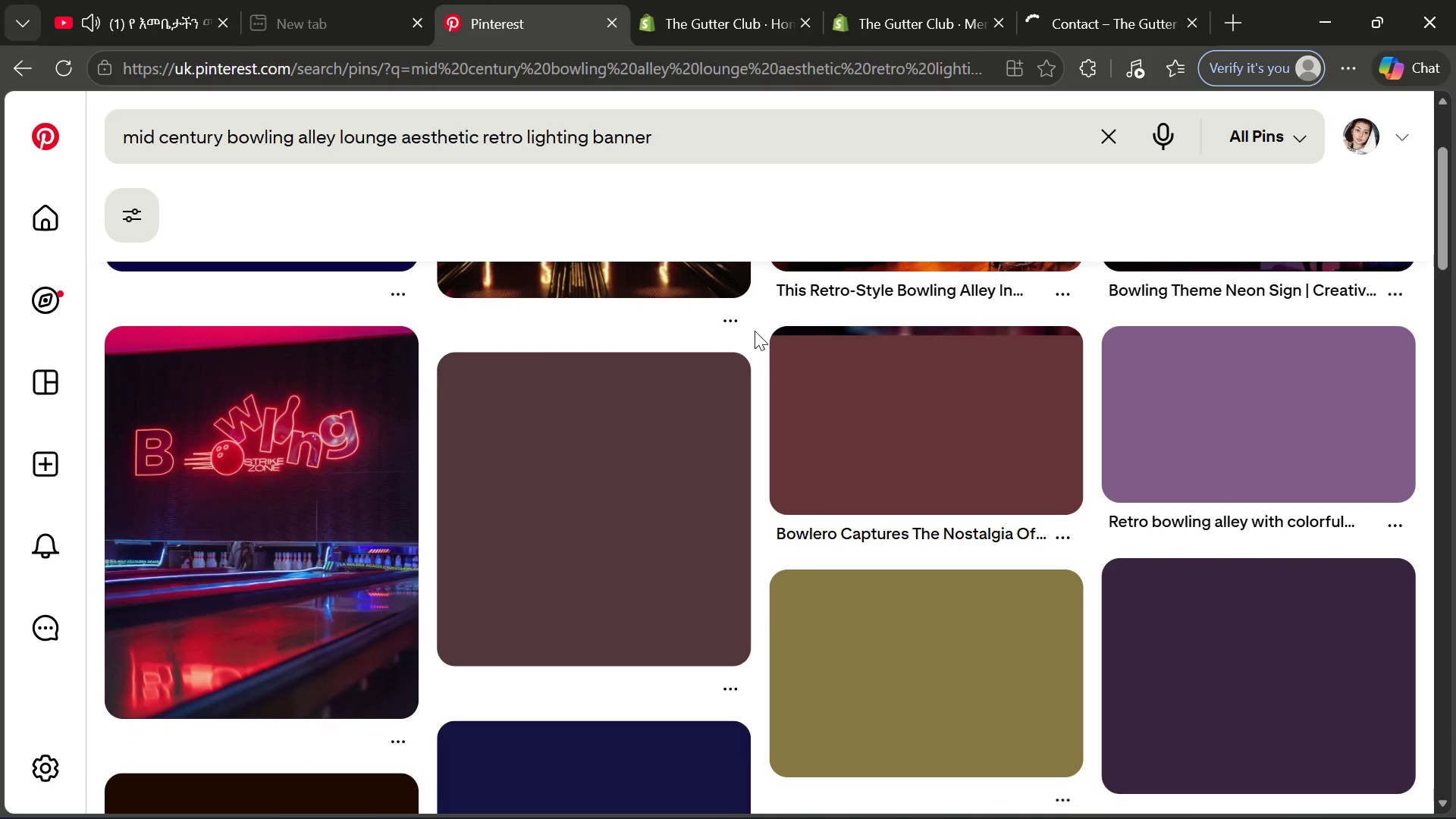 
left_click([1316, 394])
 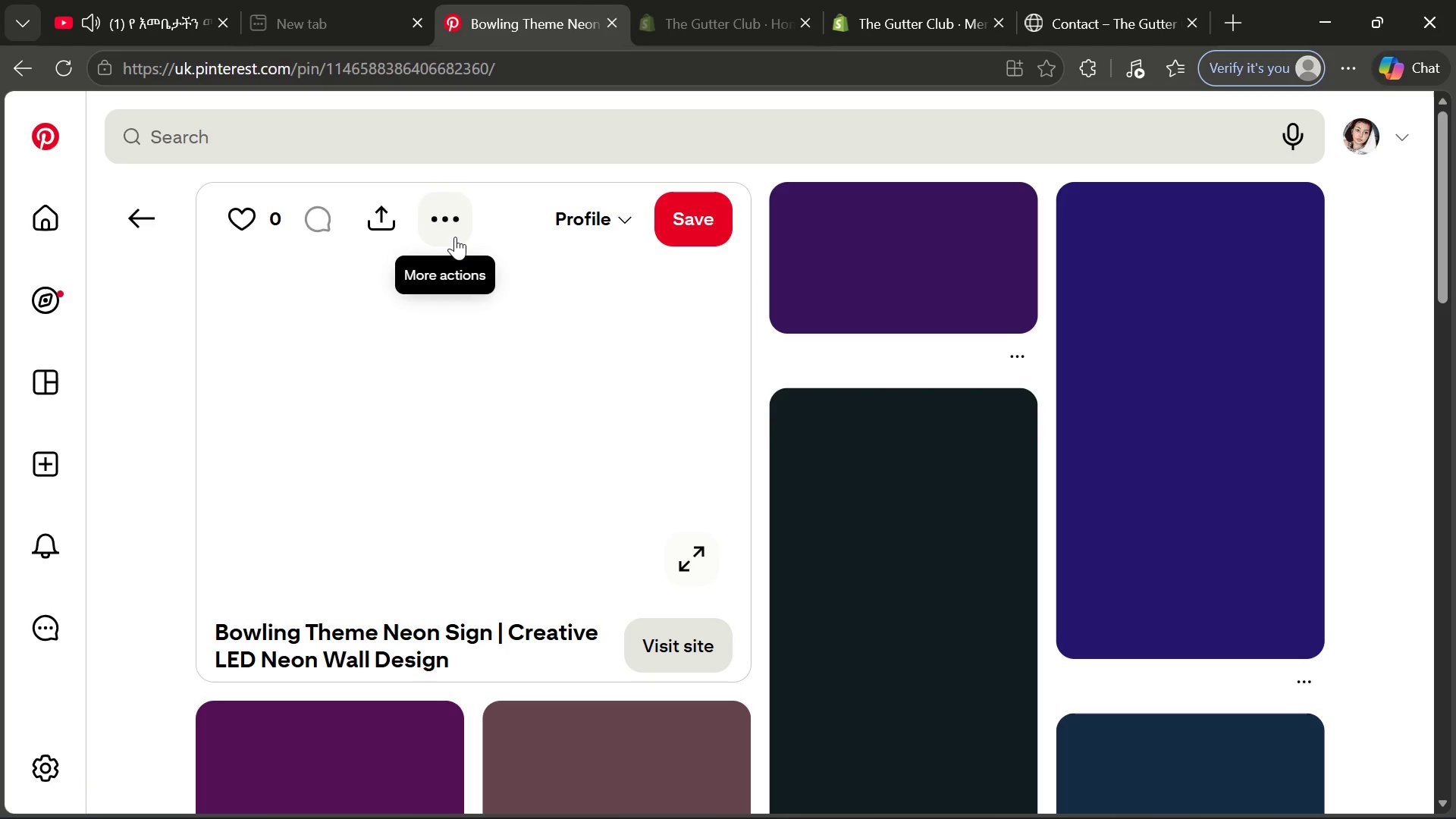 
left_click([455, 237])
 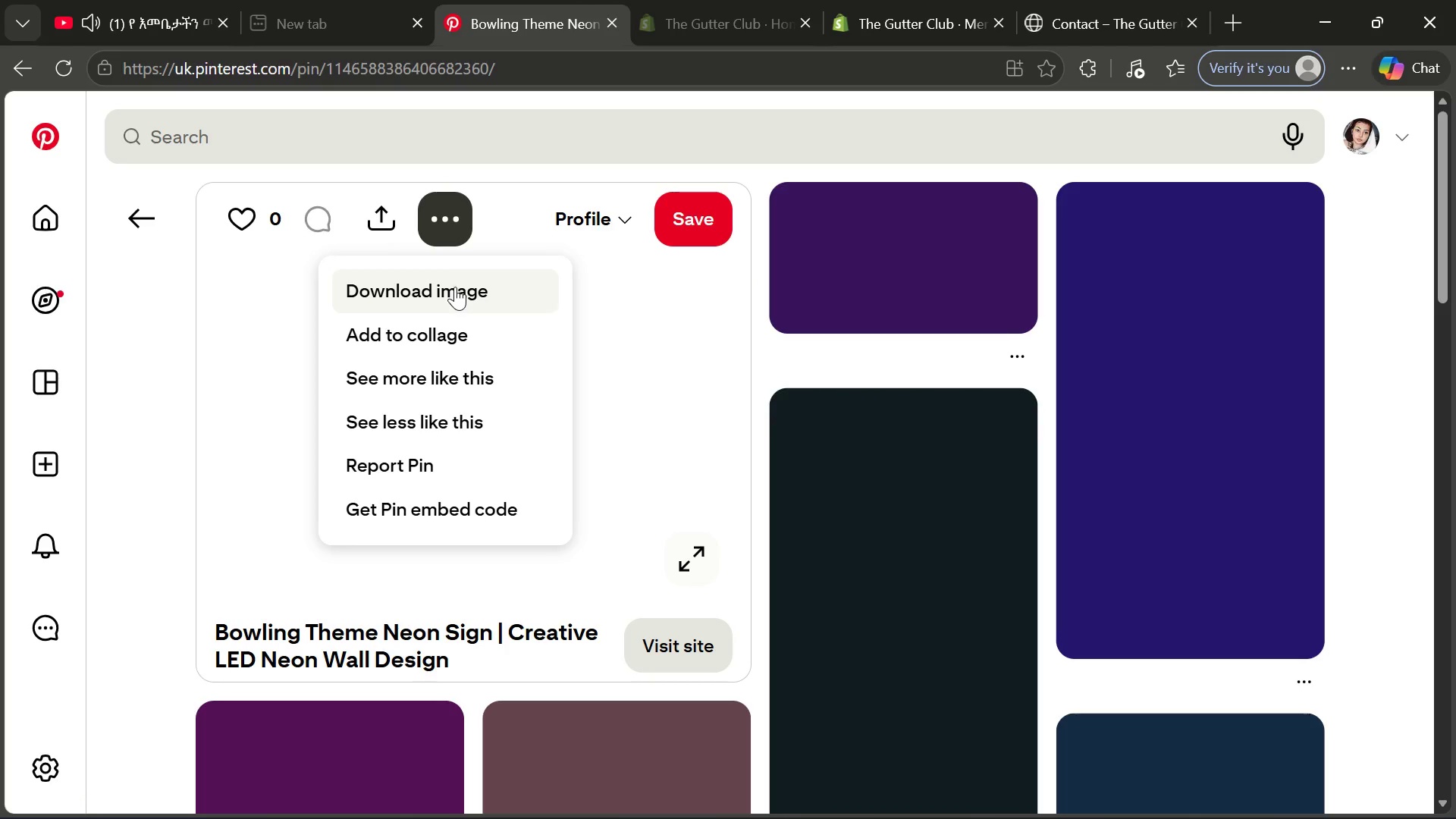 
left_click([455, 287])
 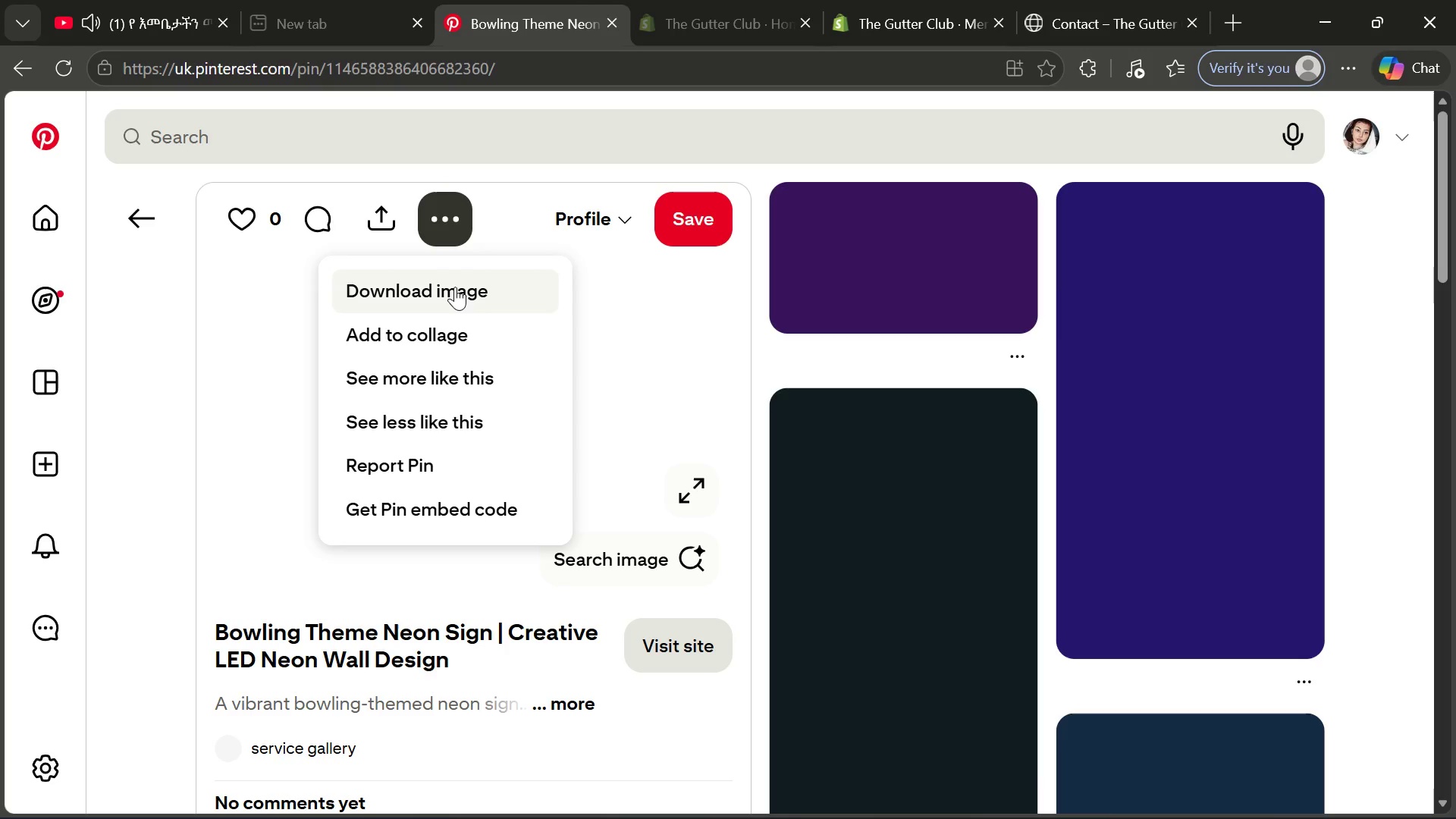 
left_click([455, 287])
 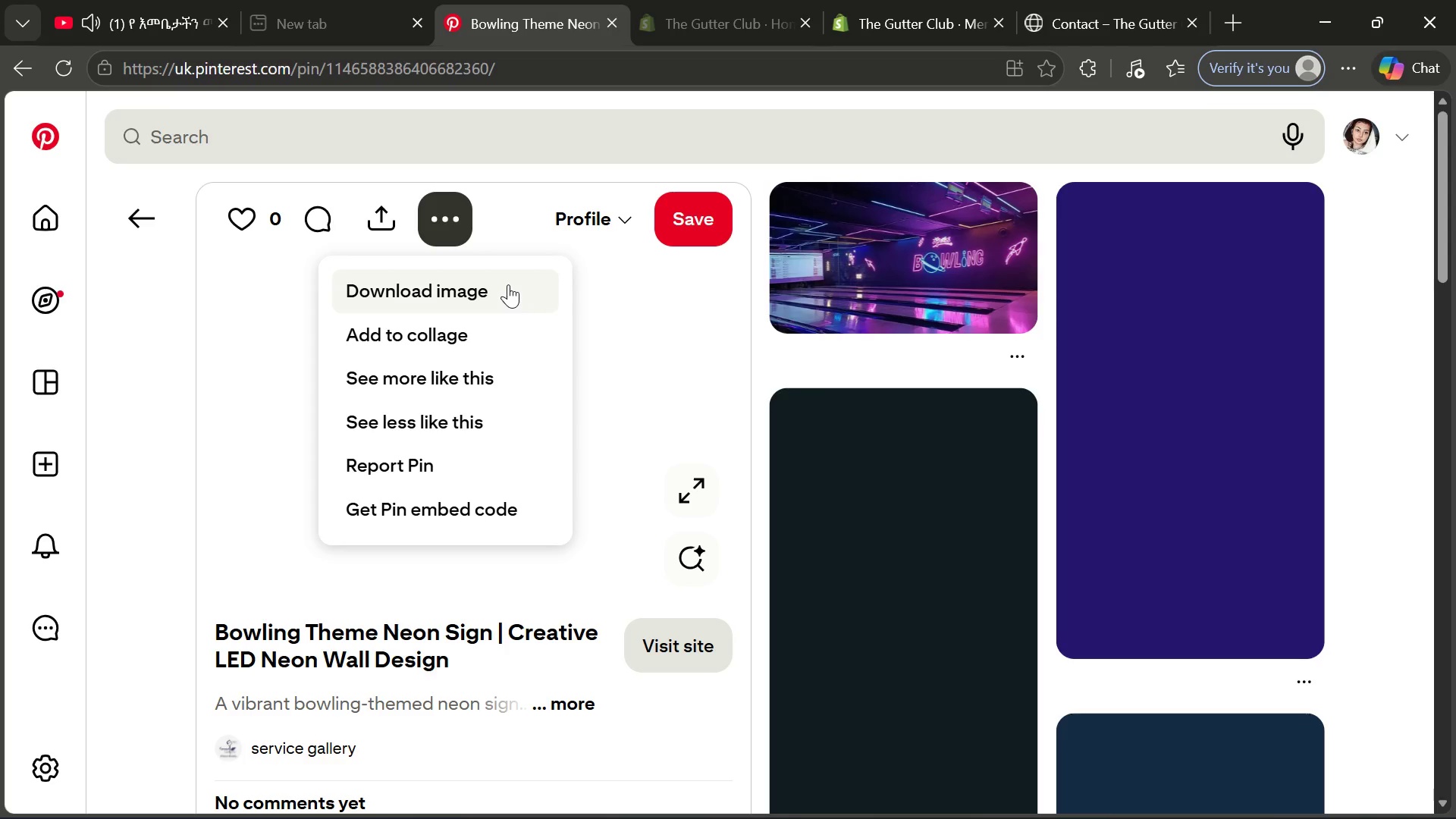 
wait(23.56)
 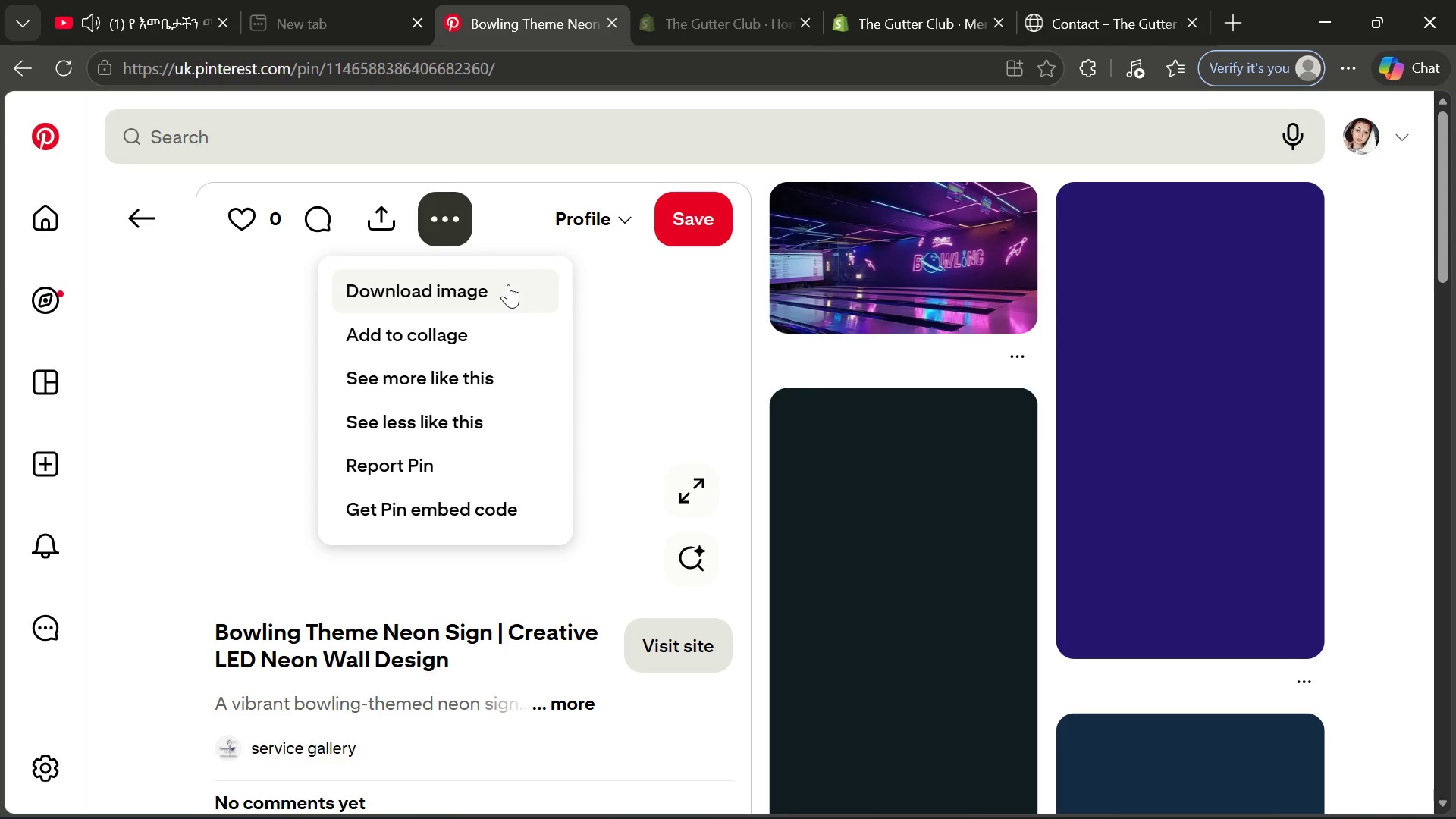 
left_click([962, 10])
 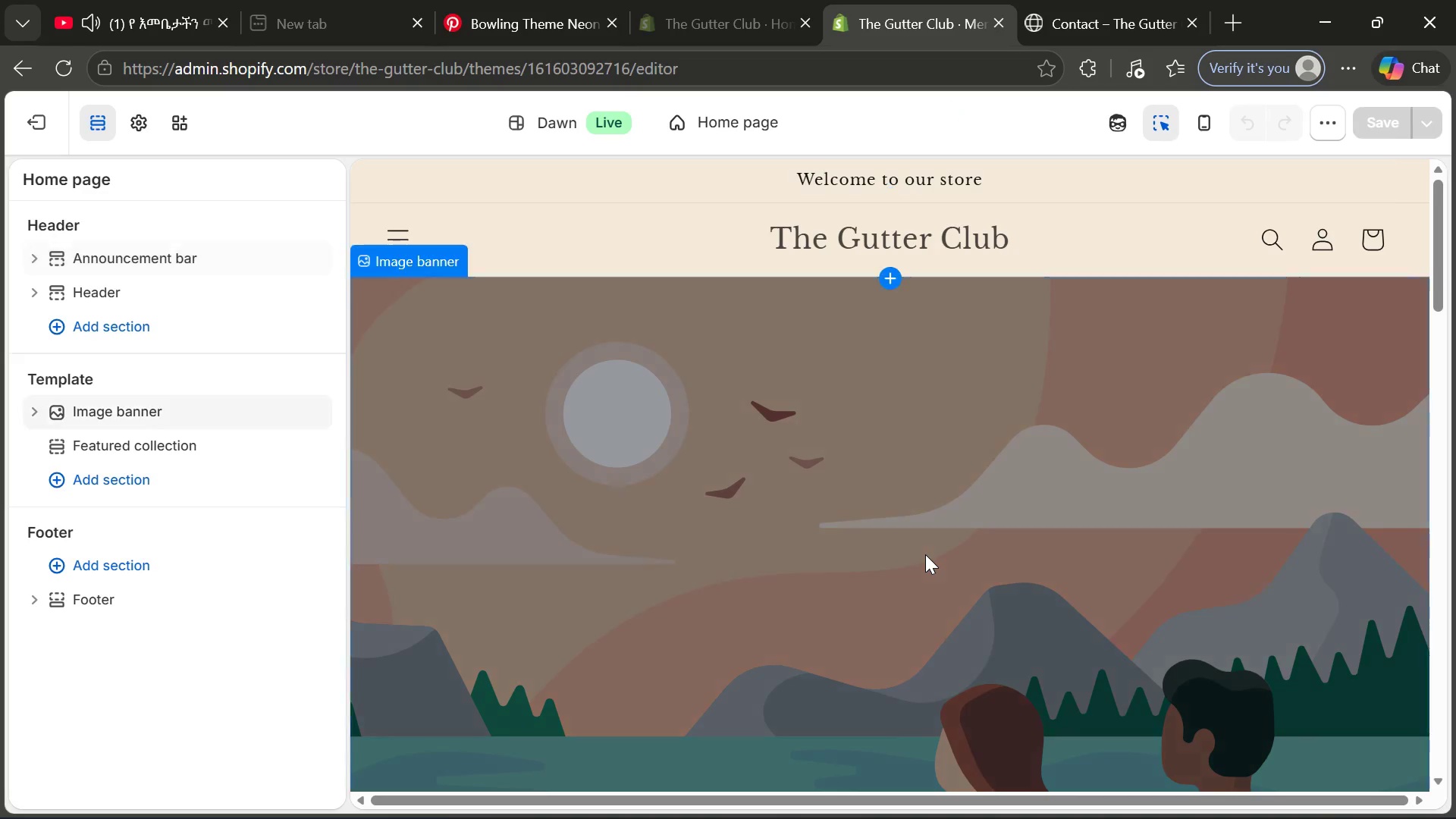 
left_click([925, 554])
 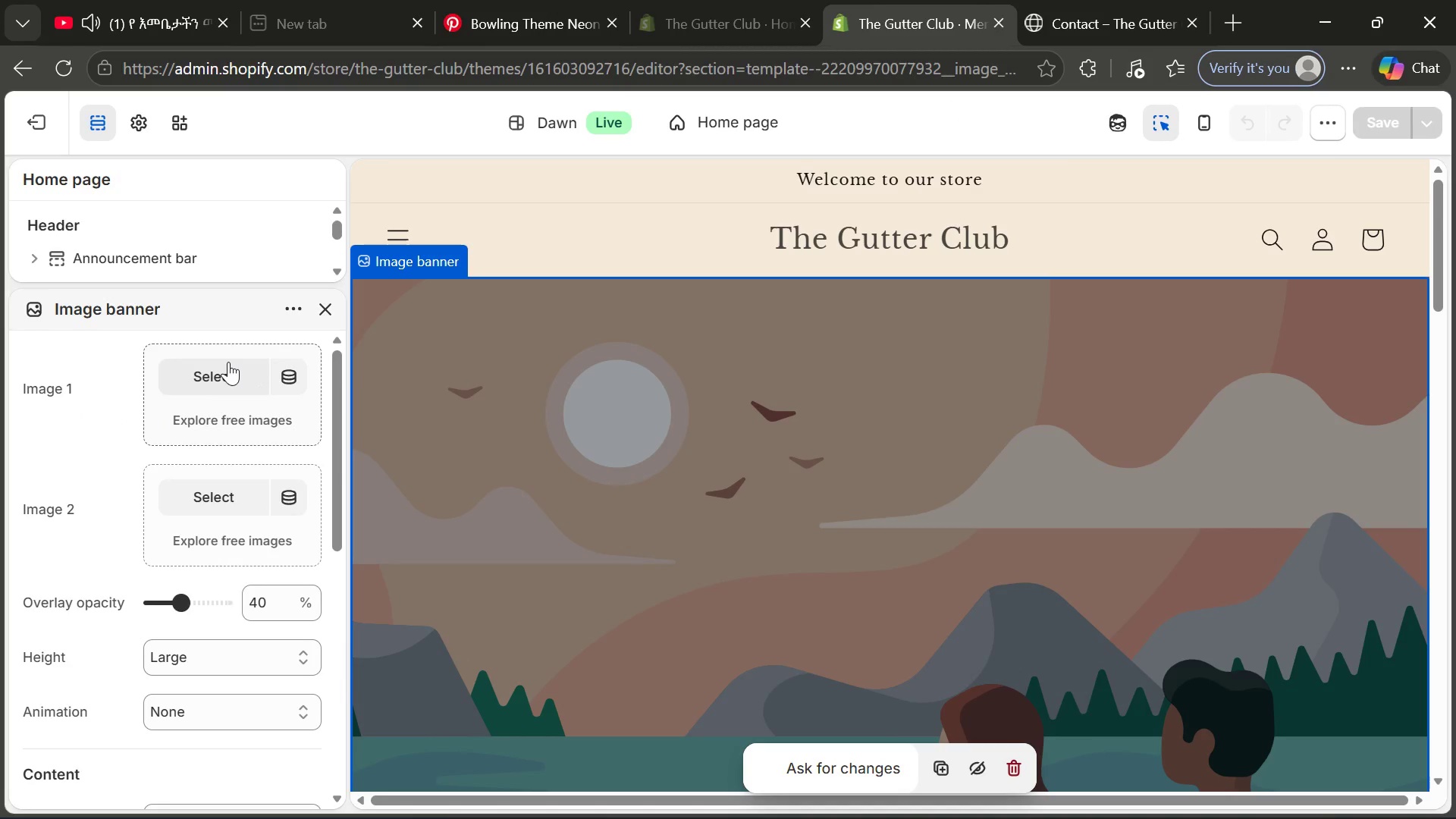 
left_click([228, 362])
 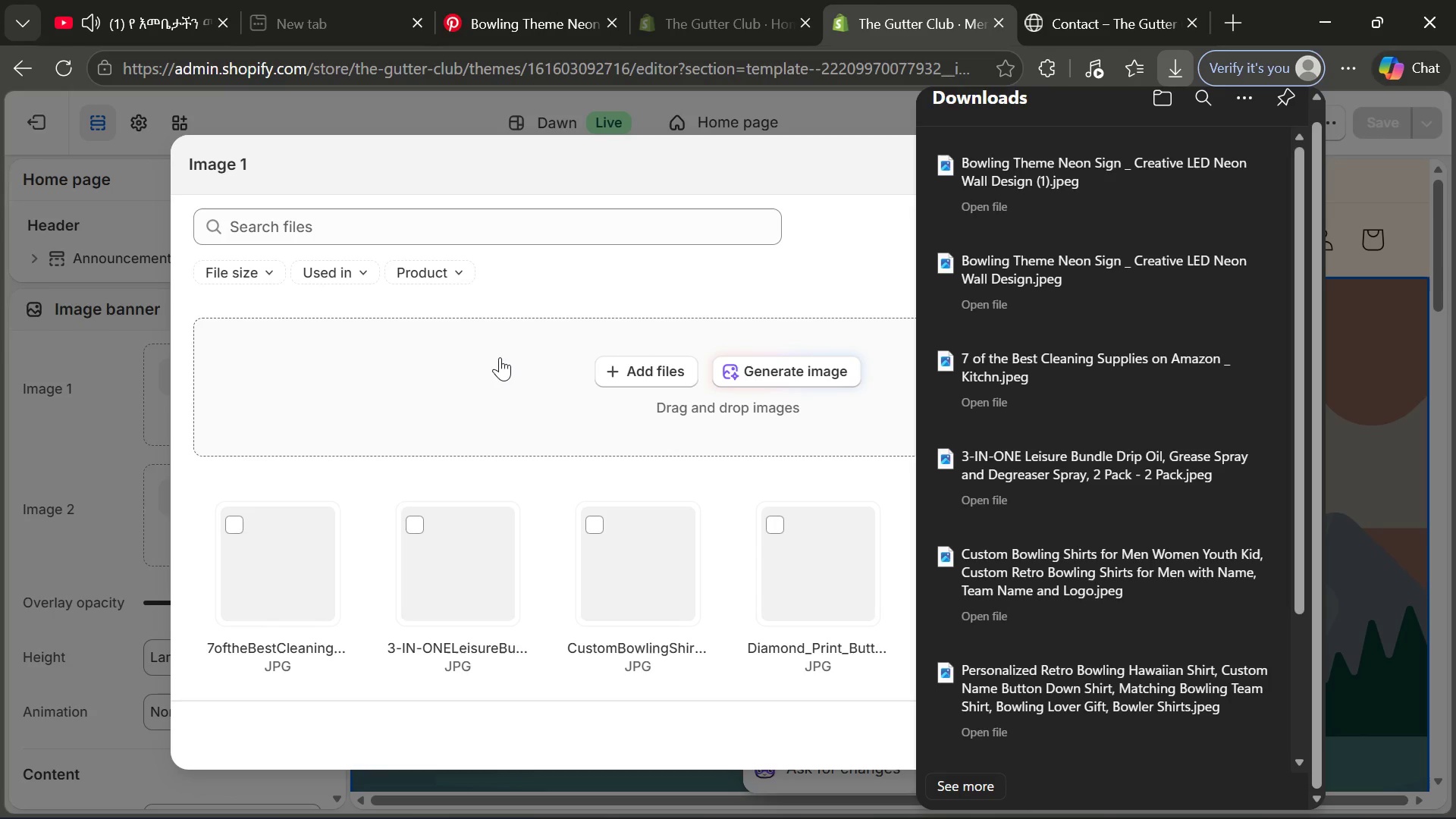 
left_click([648, 380])
 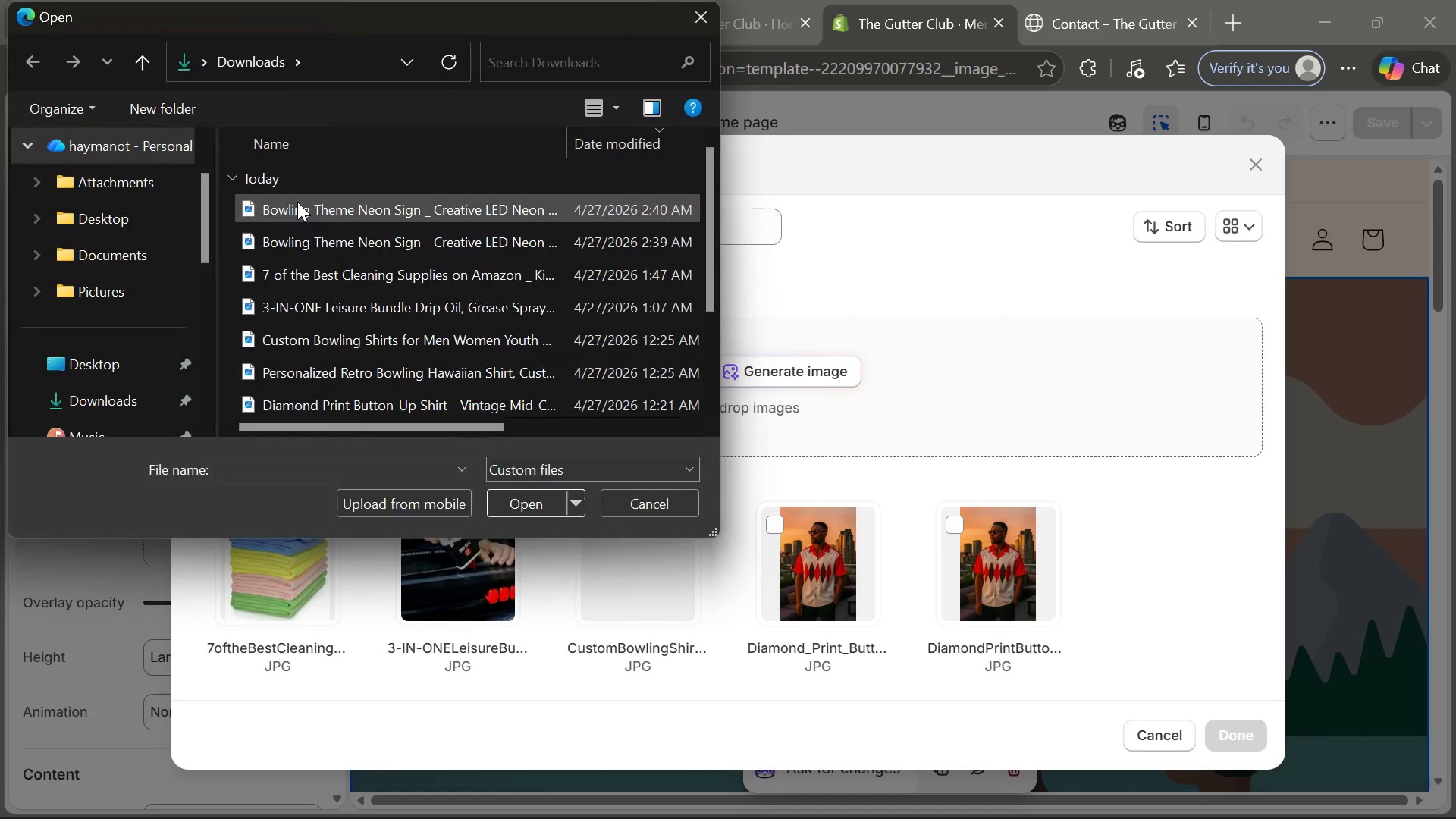 
double_click([297, 202])
 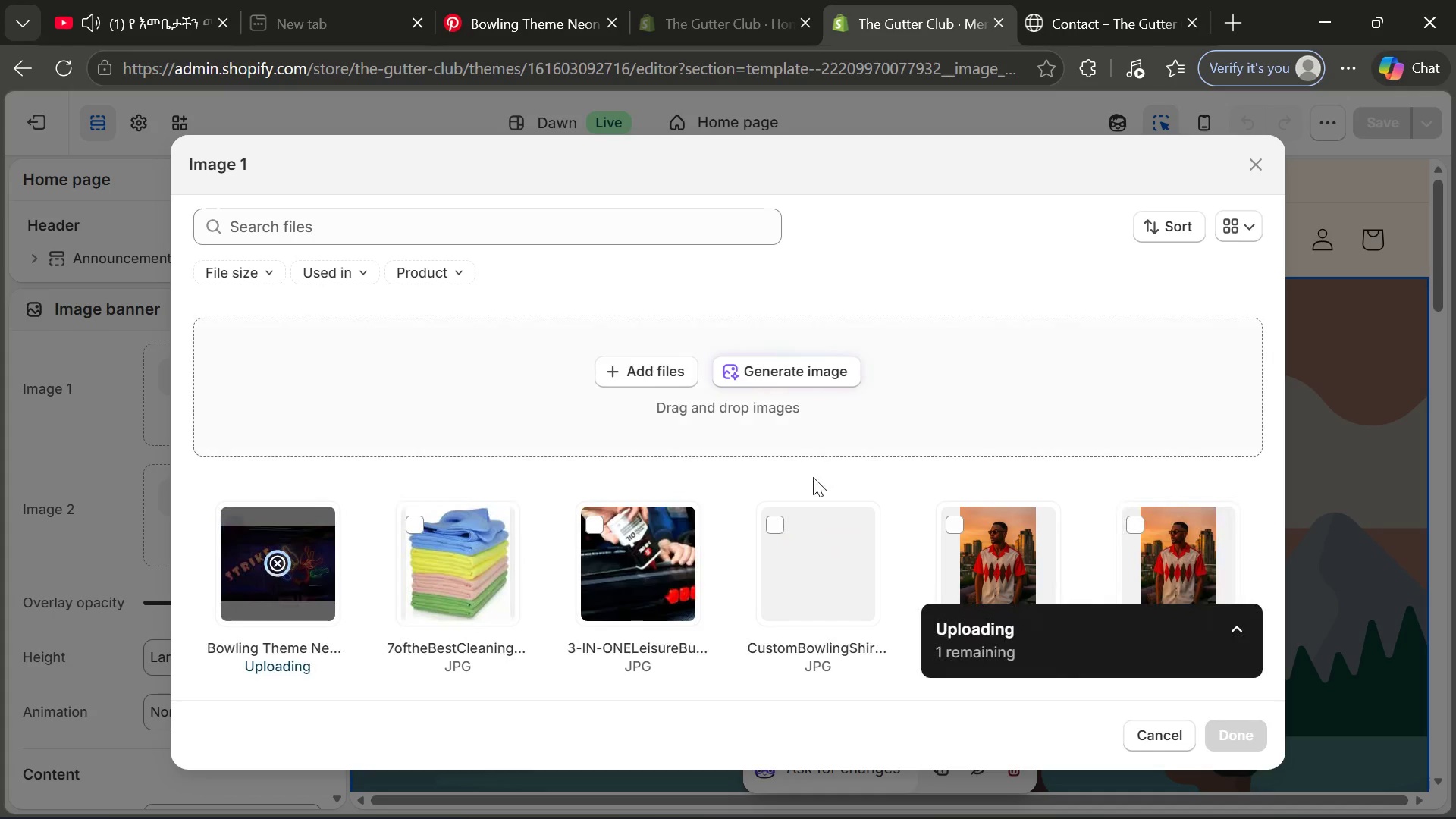 
mouse_move([848, 500])
 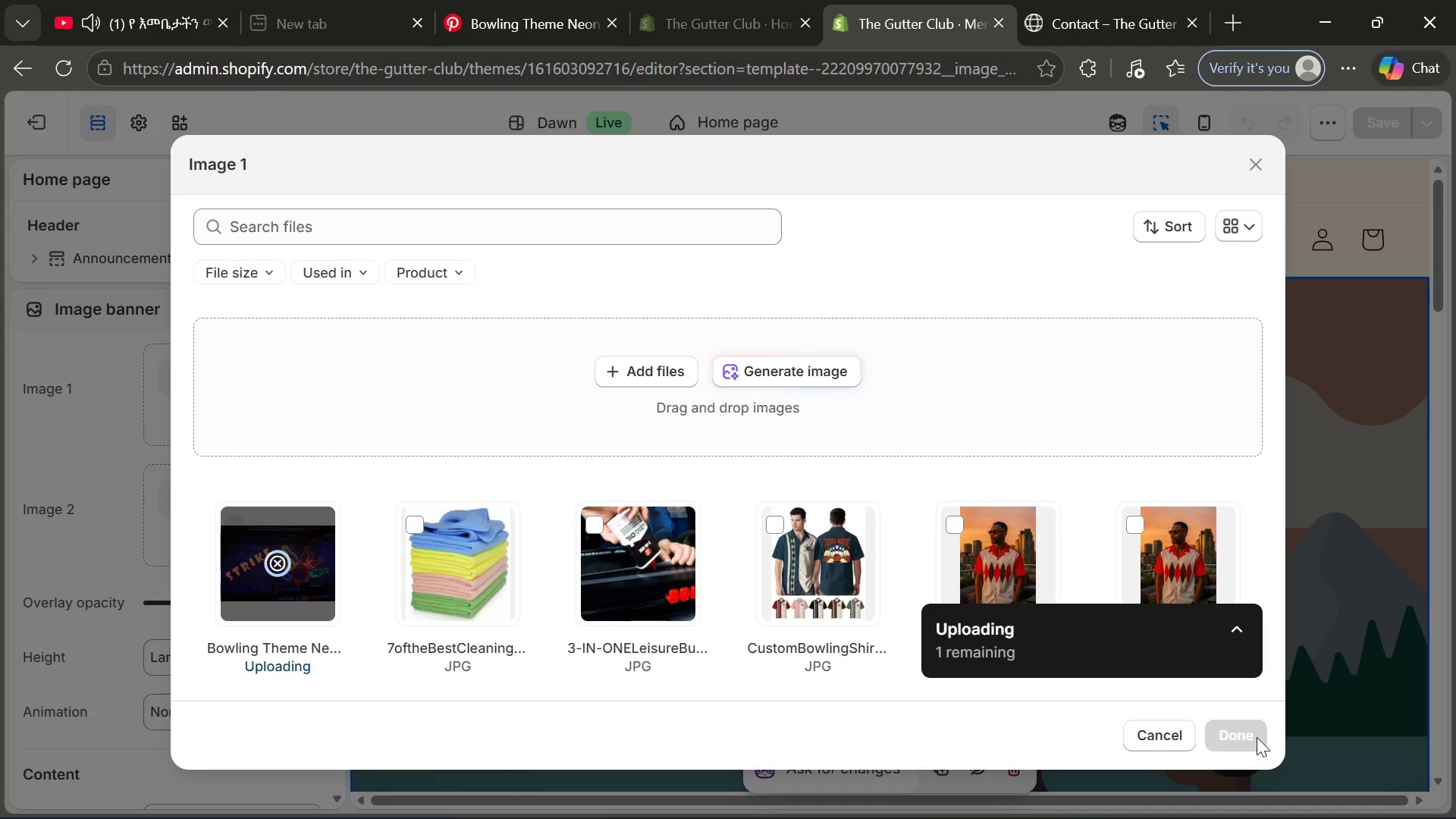 
wait(8.32)
 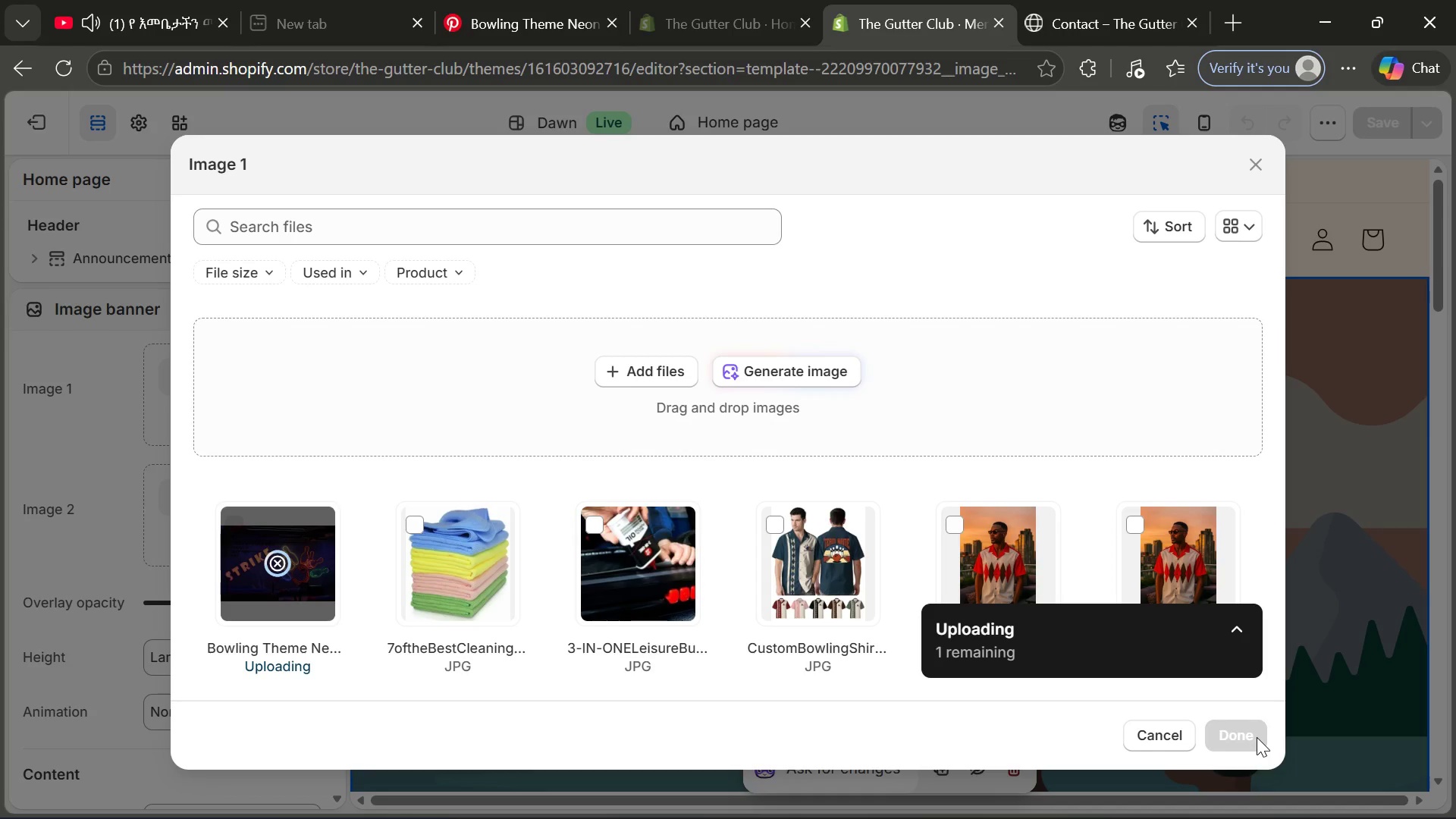 
left_click([984, 787])